 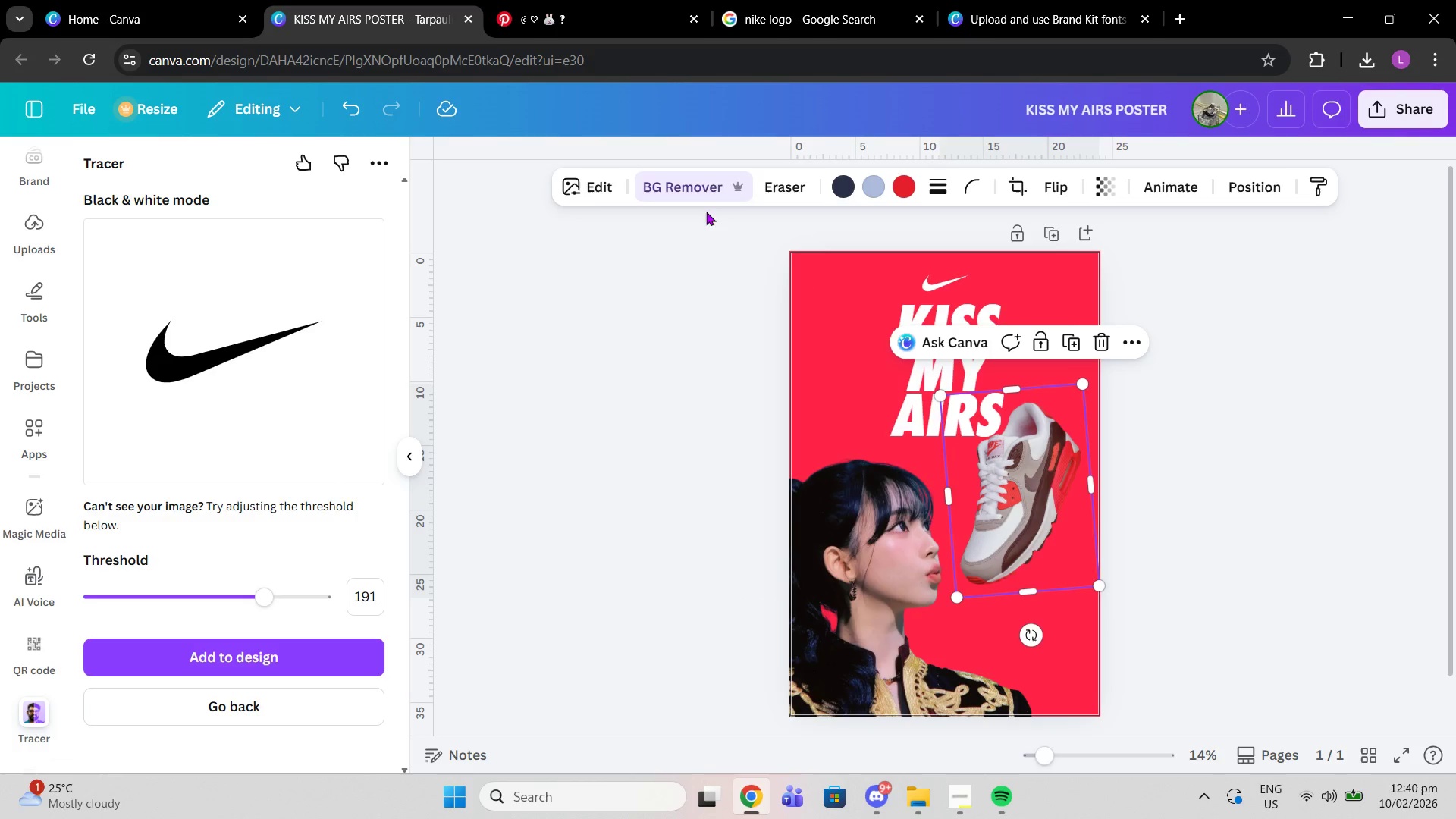 
left_click([596, 180])
 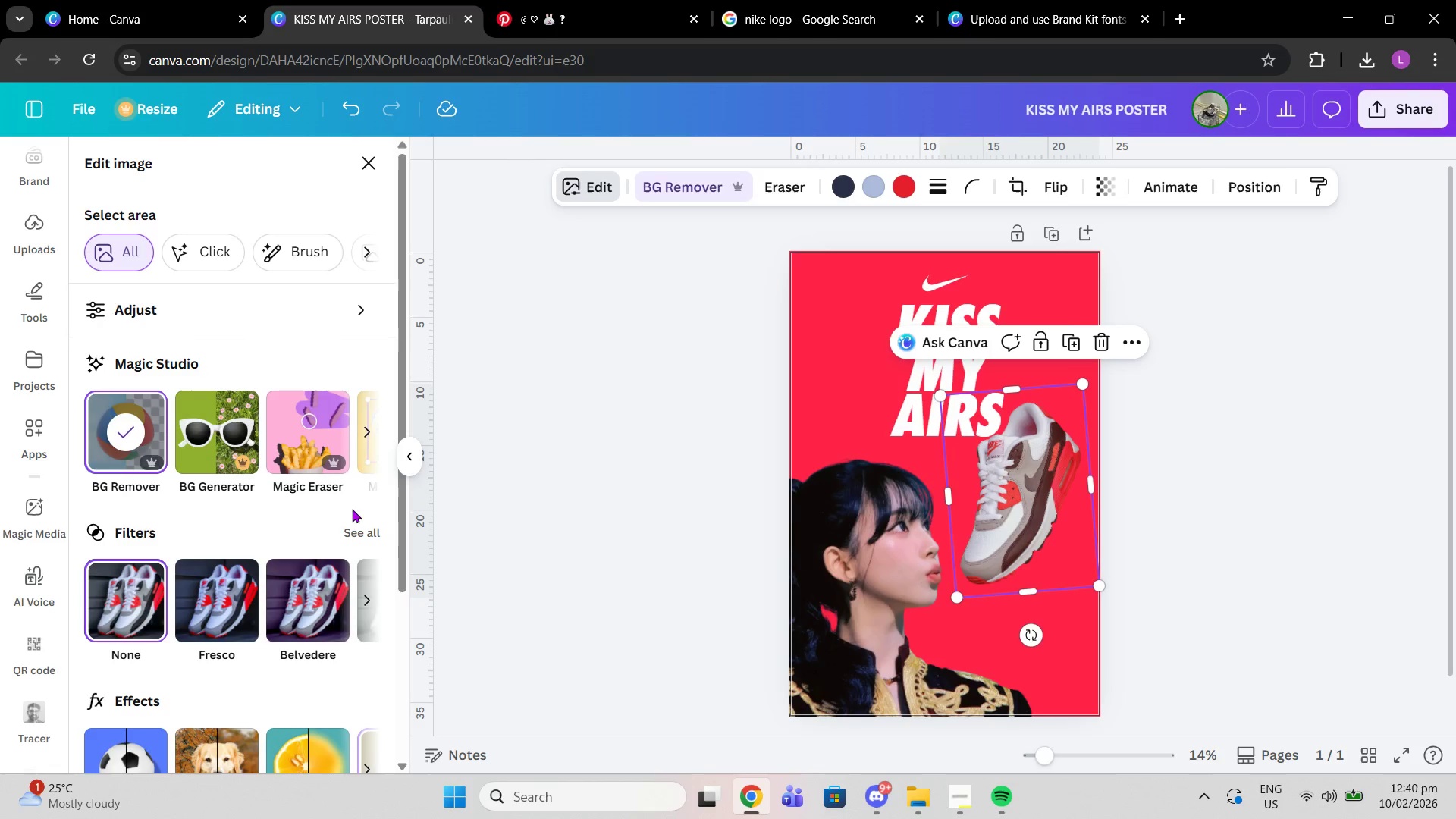 
left_click([364, 539])
 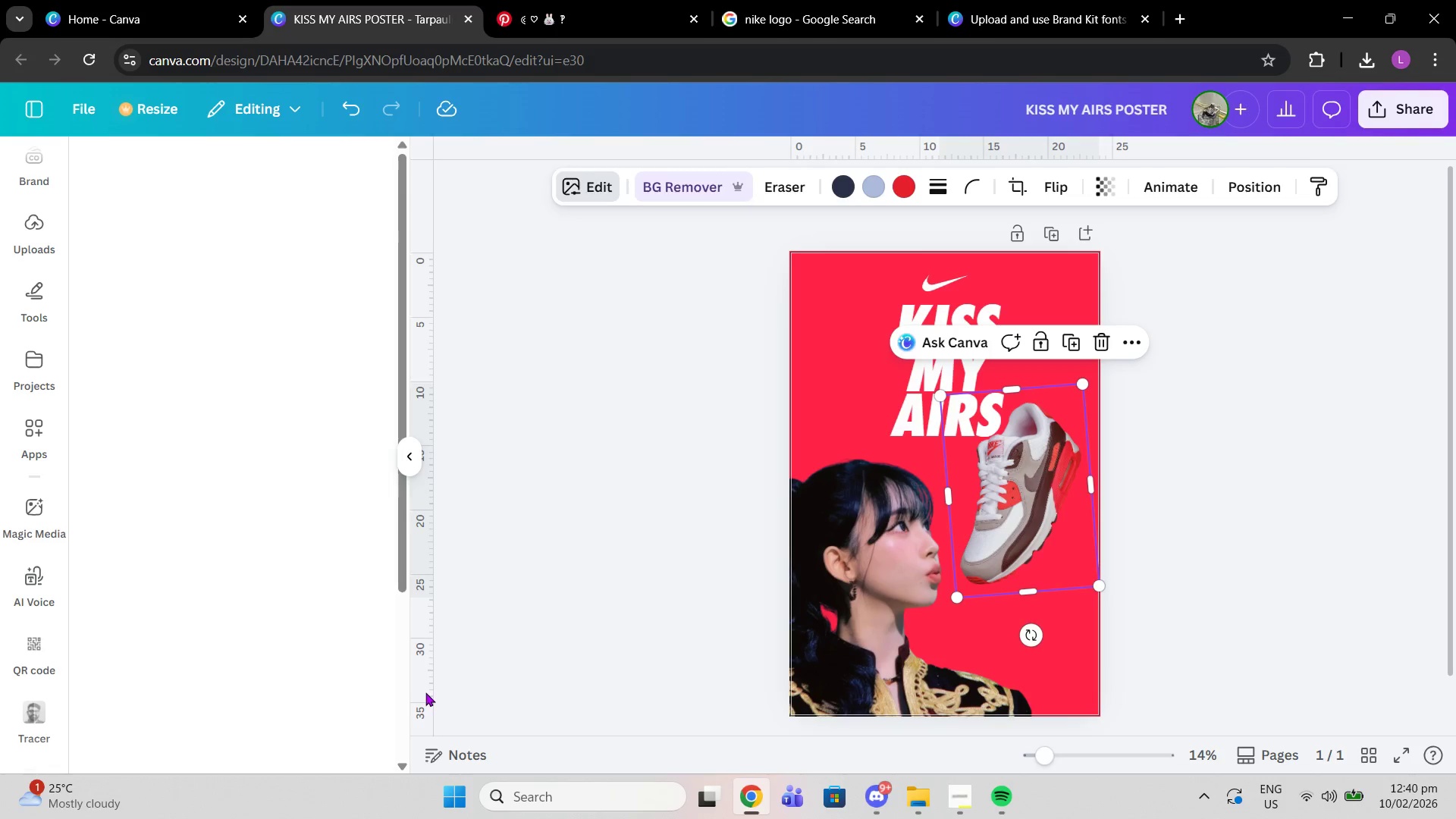 
scroll: coordinate [338, 557], scroll_direction: down, amount: 14.0
 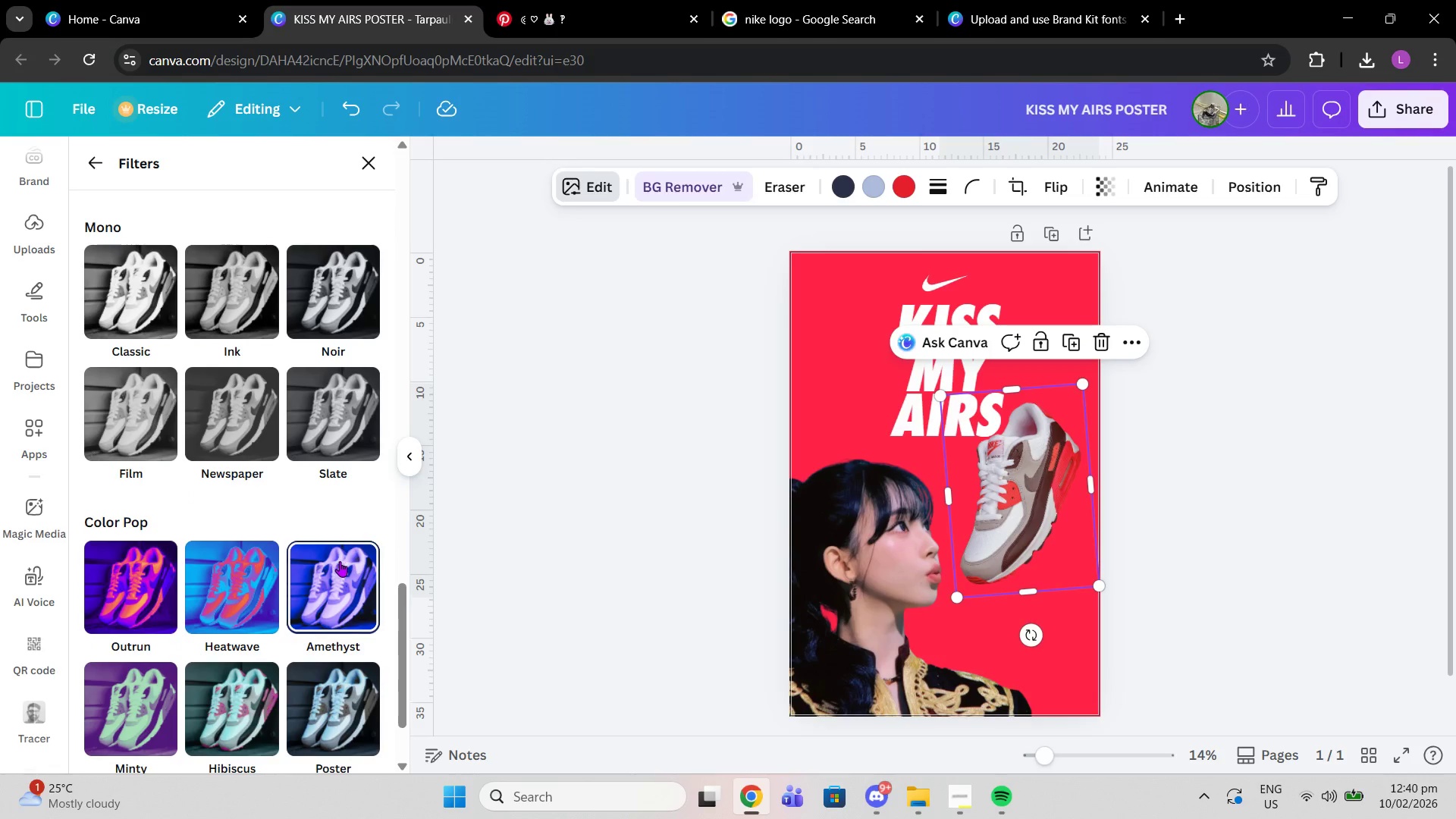 
scroll: coordinate [317, 531], scroll_direction: up, amount: 27.0
 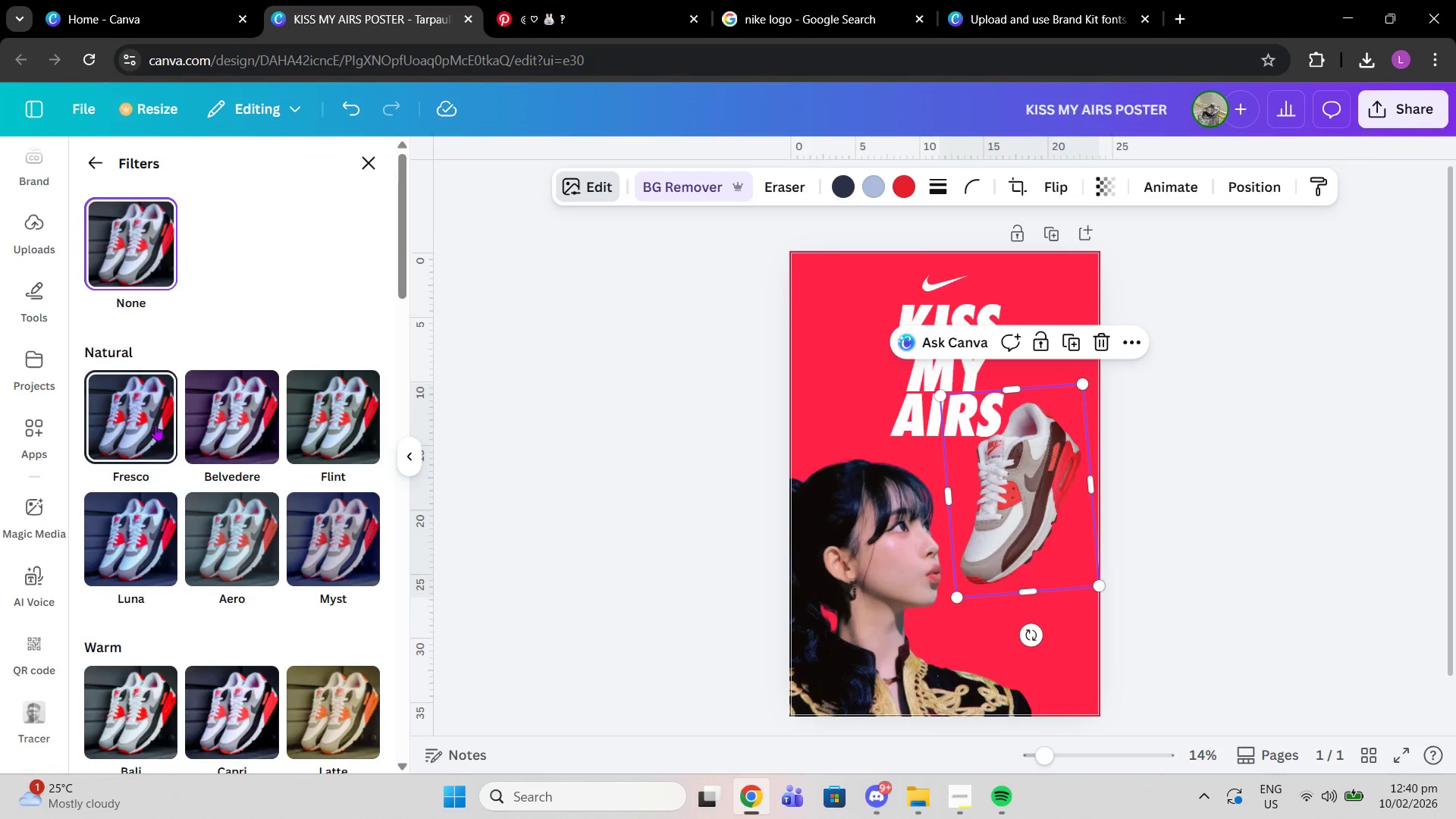 
left_click([155, 425])
 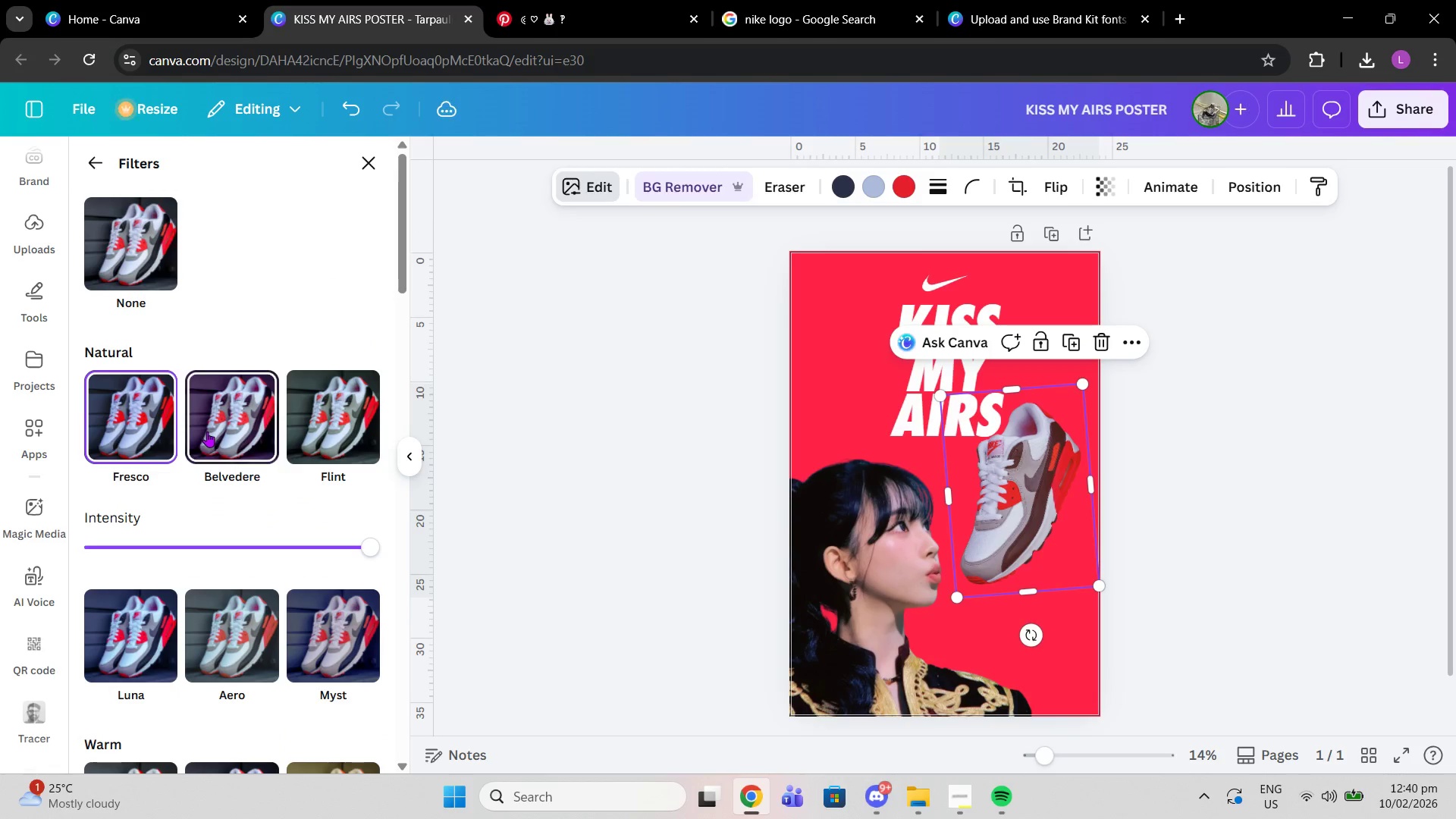 
left_click([207, 431])
 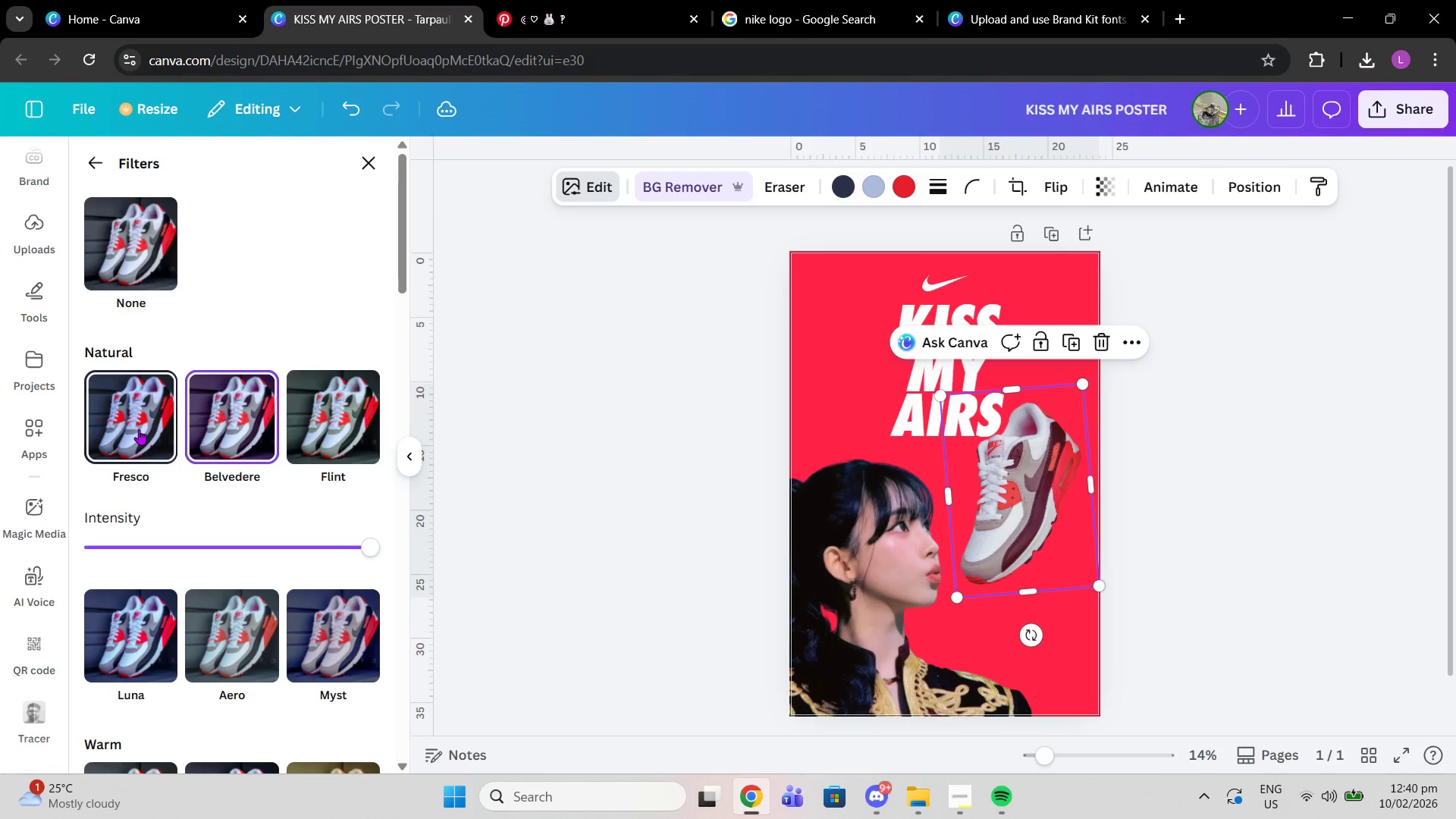 
left_click([139, 429])
 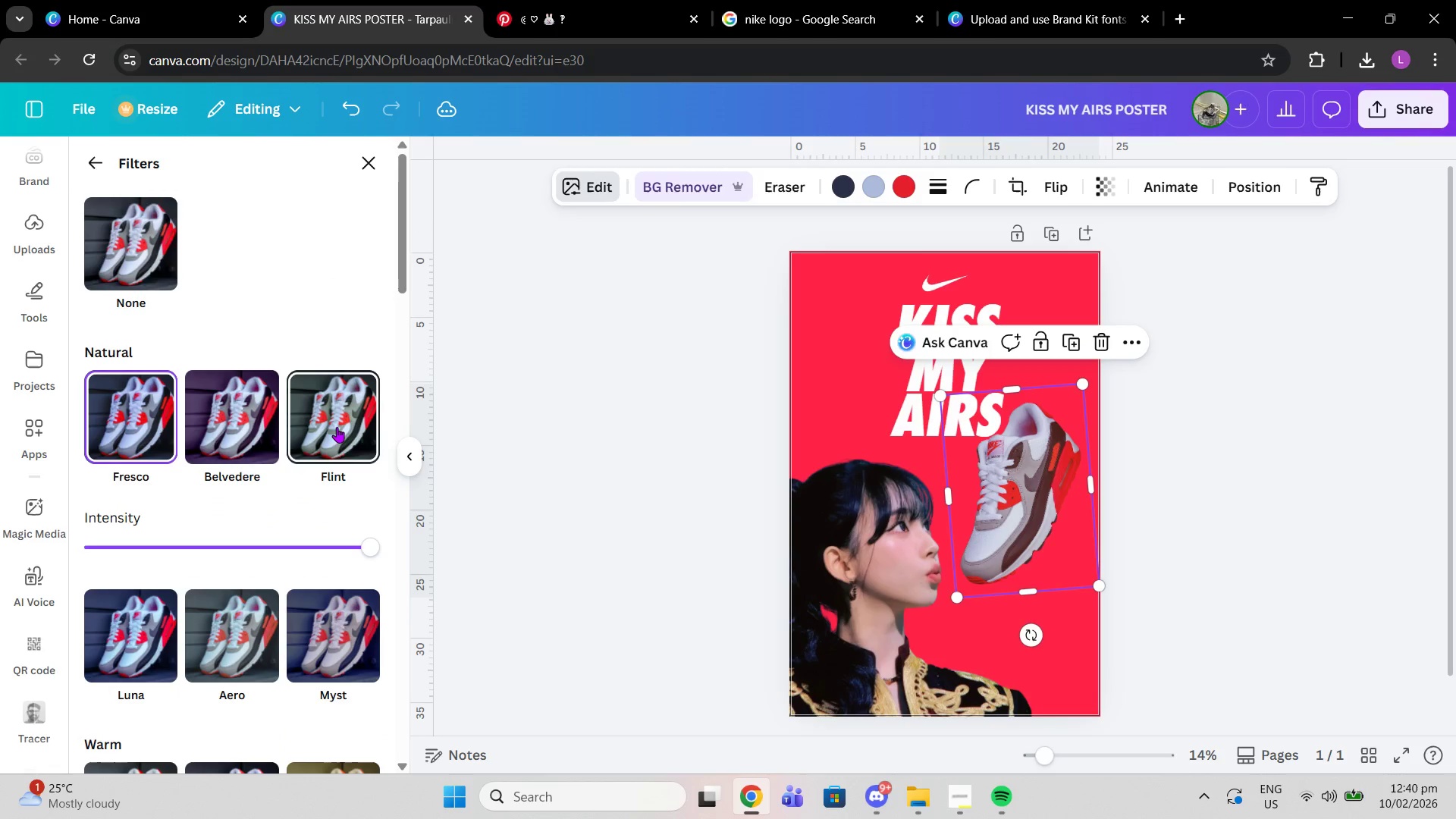 
left_click([337, 427])
 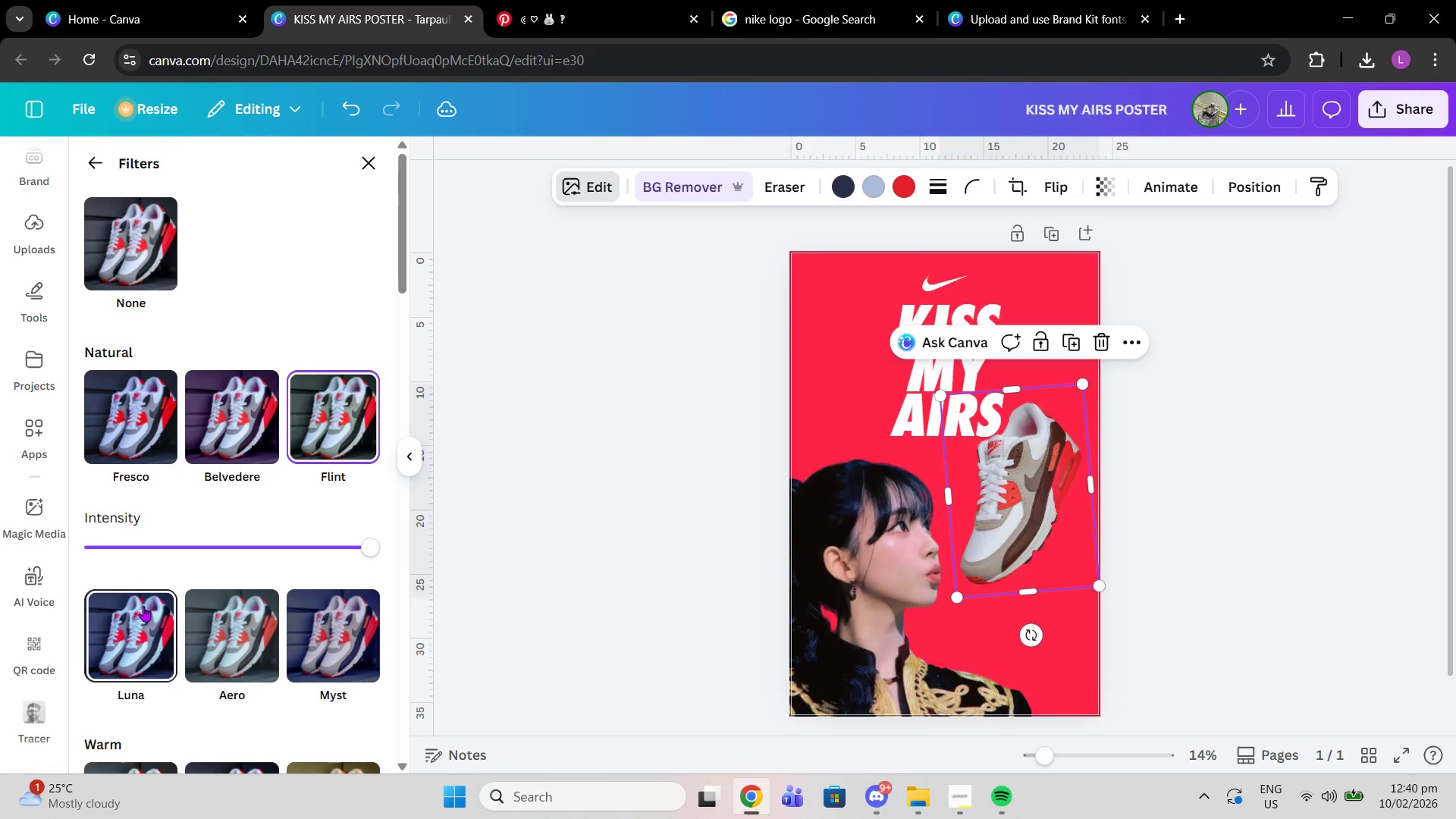 
left_click([143, 606])
 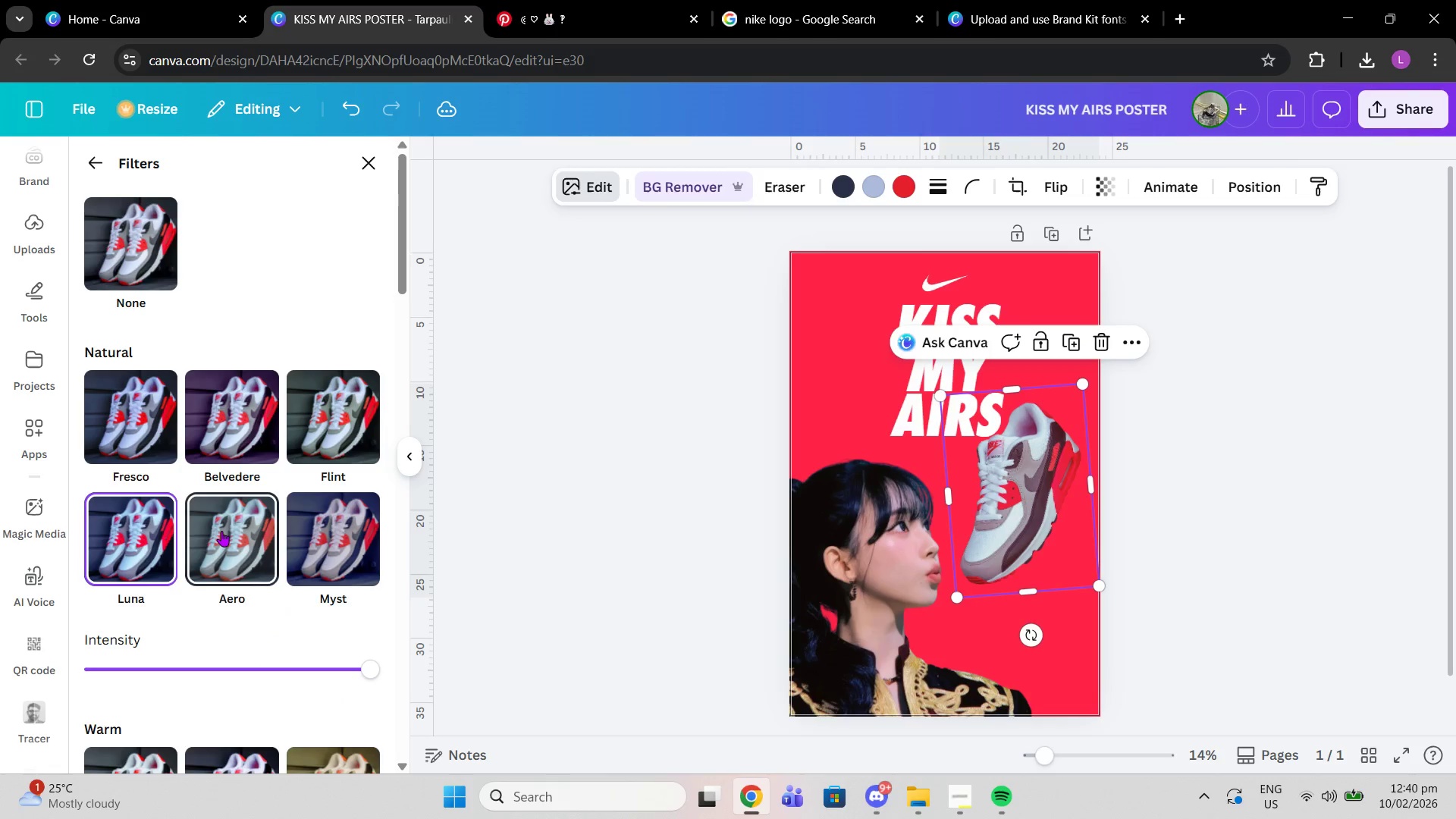 
left_click([221, 531])
 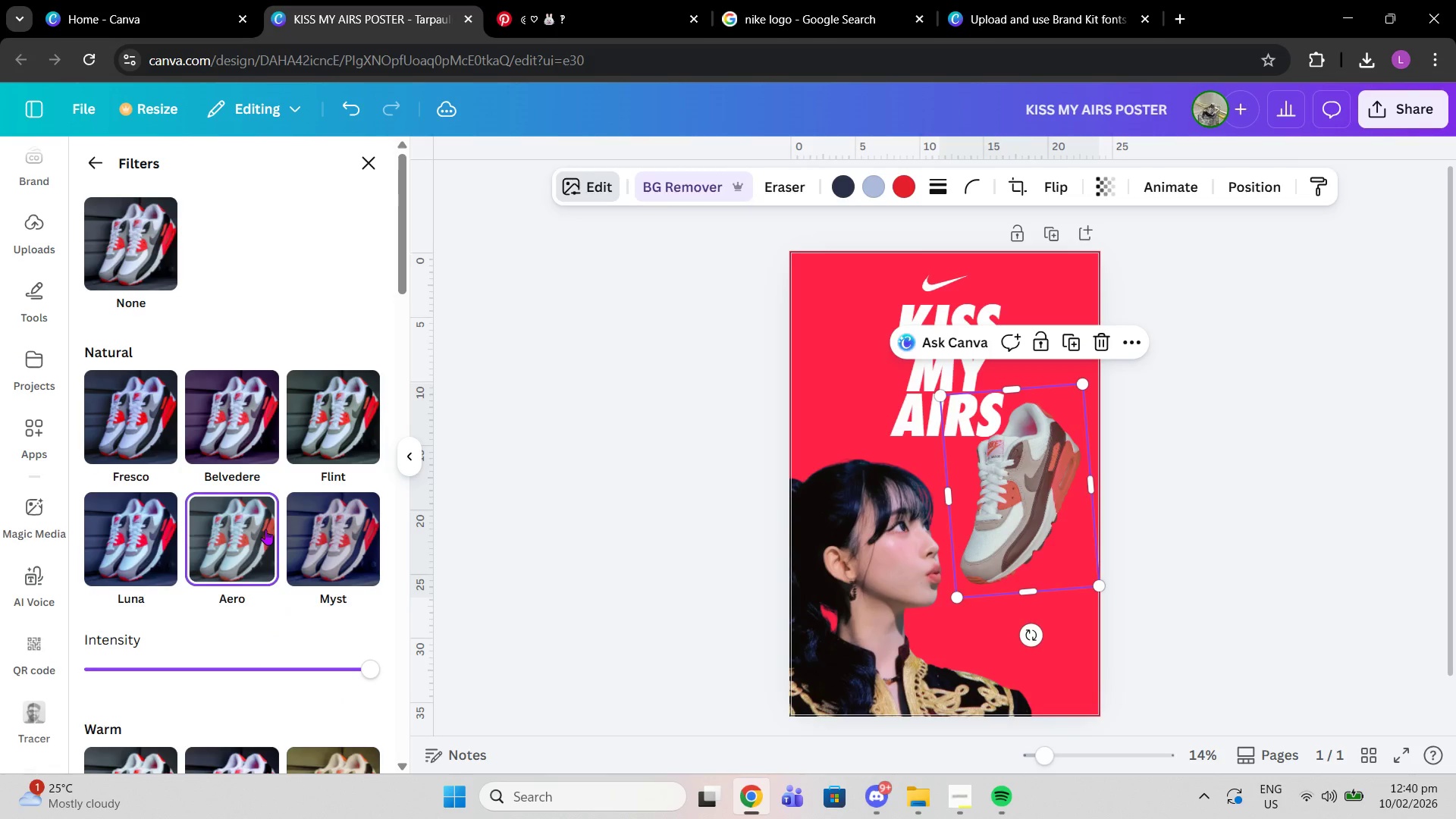 
left_click([265, 529])
 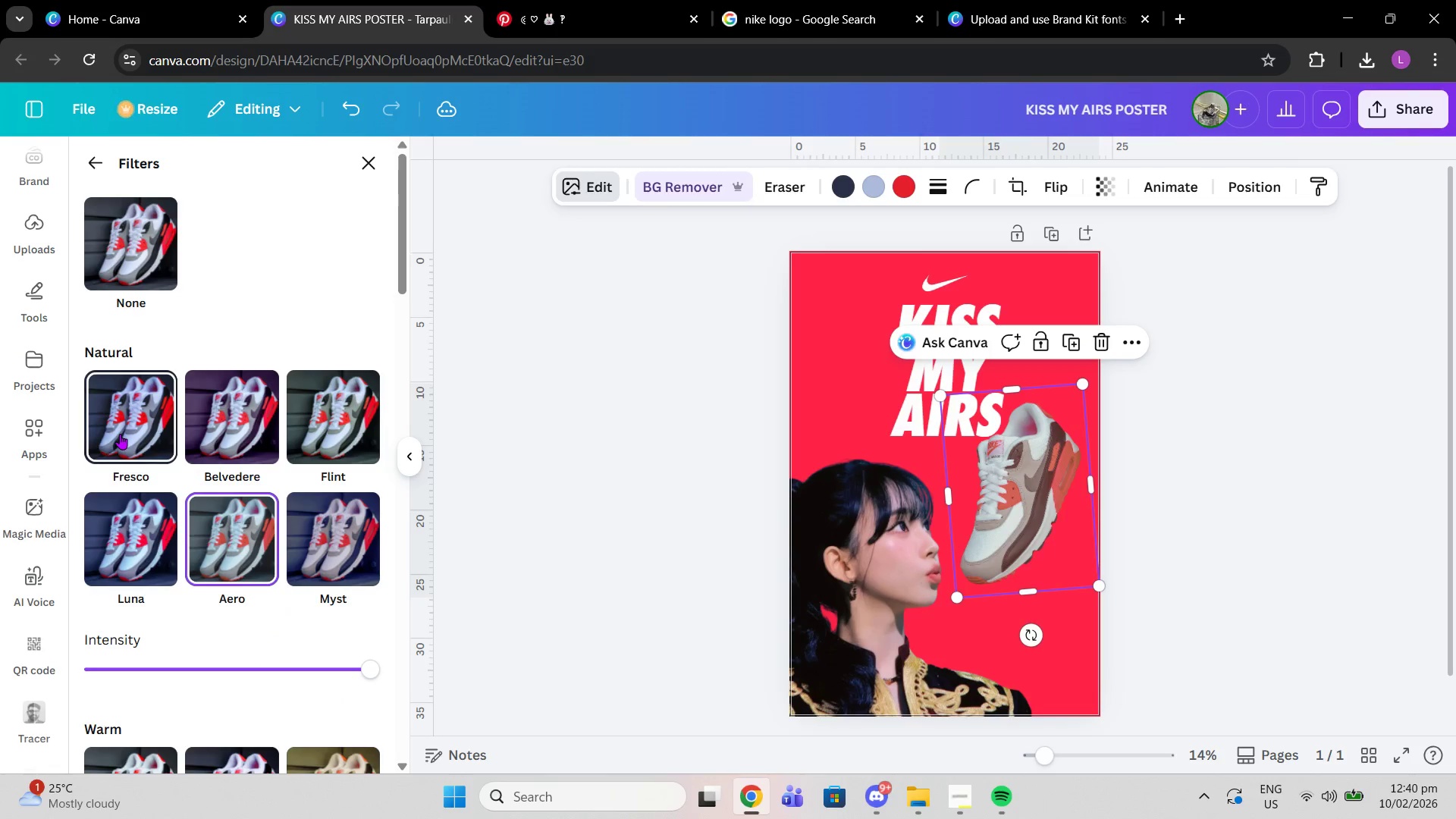 
left_click([120, 434])
 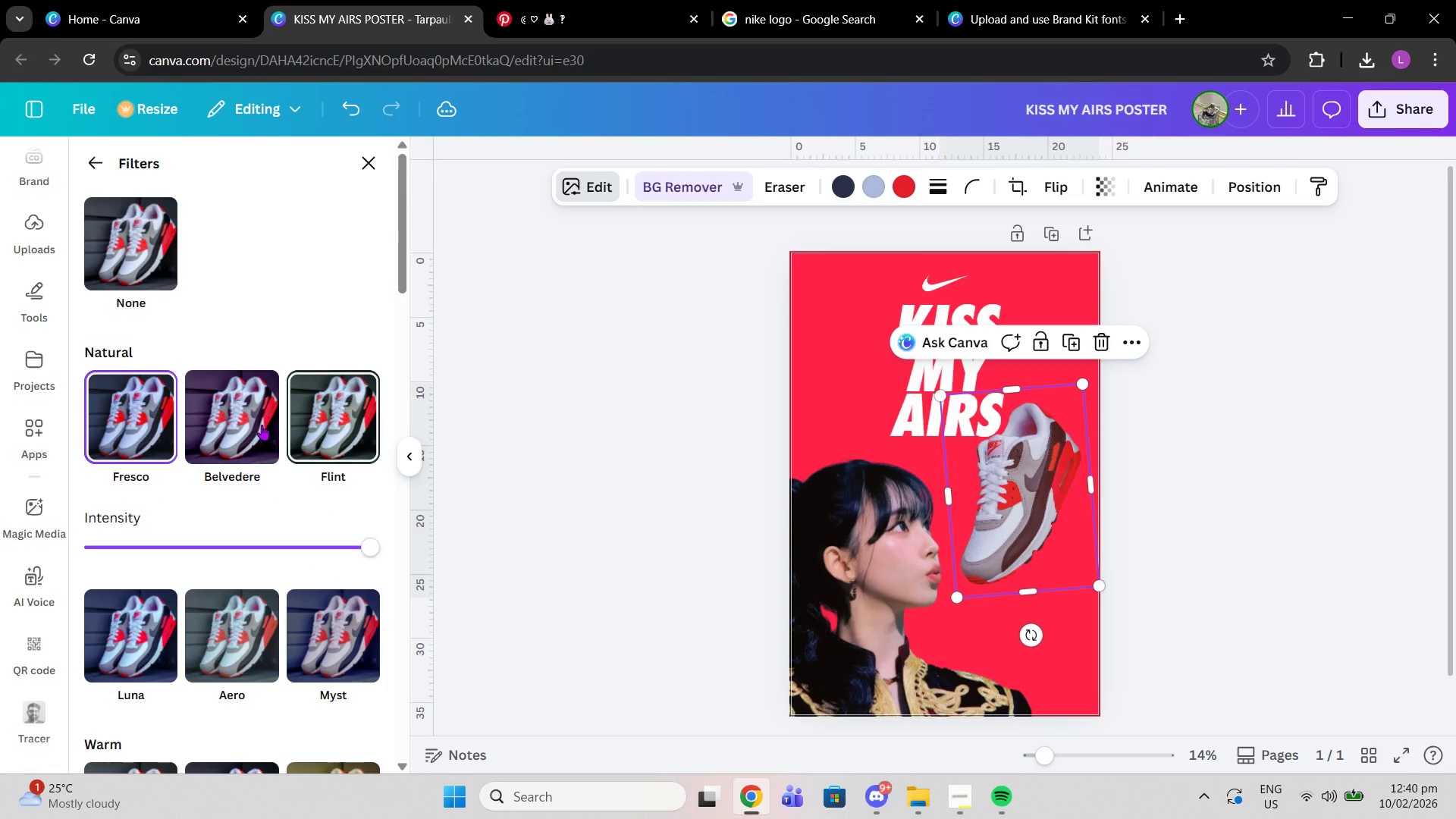 
left_click([261, 425])
 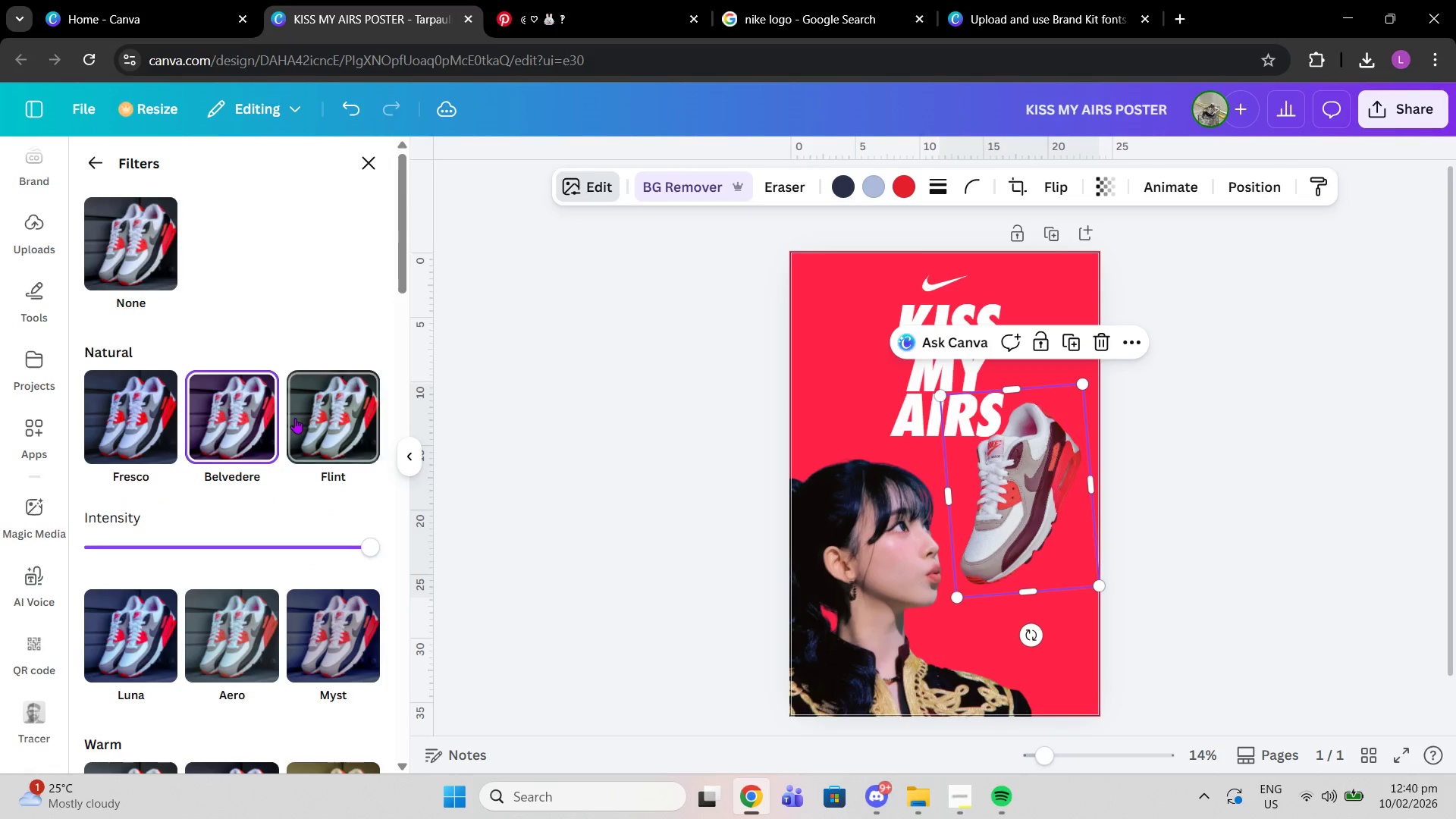 
left_click([295, 418])
 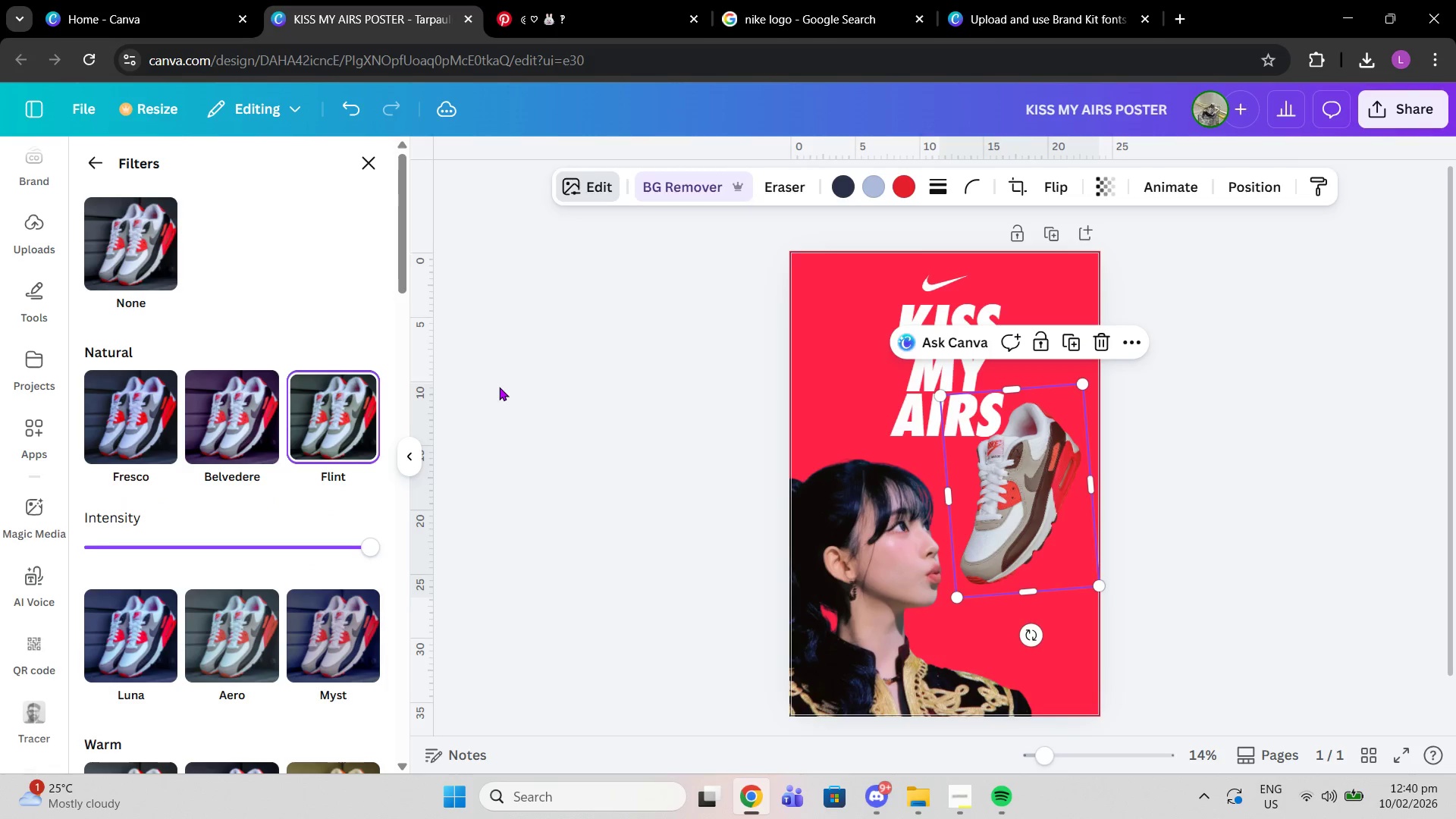 
double_click([499, 387])
 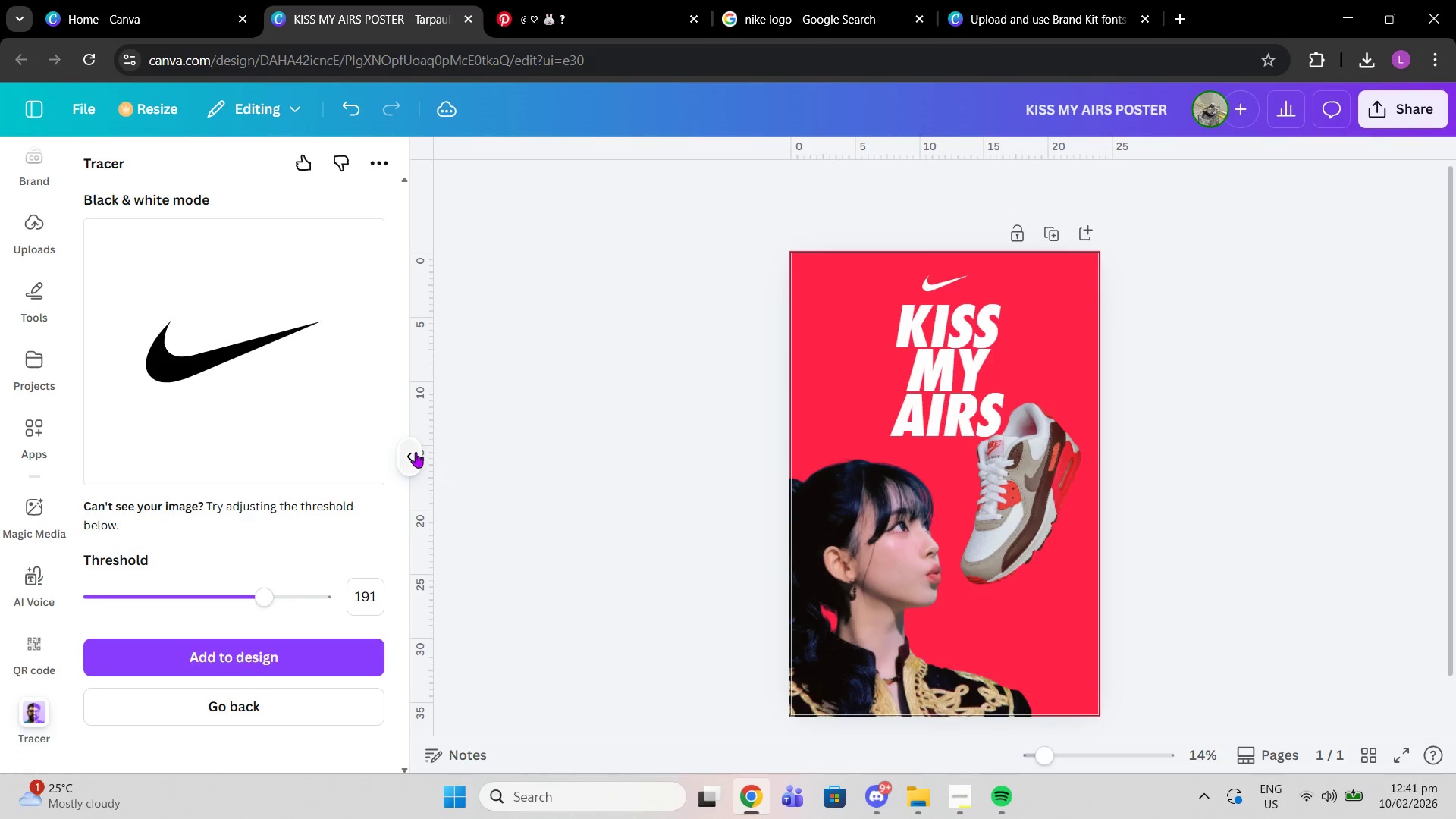 
left_click([416, 452])
 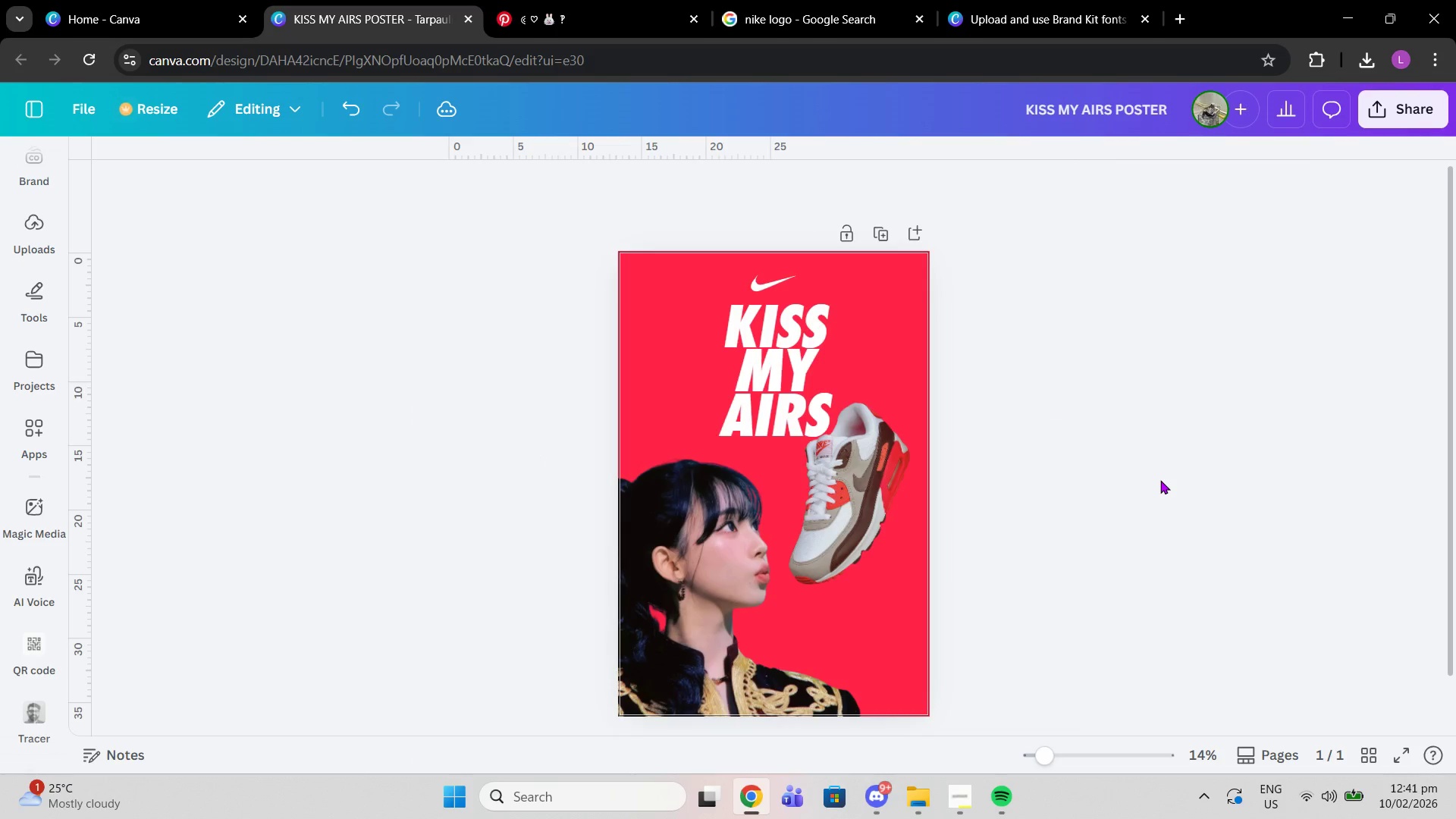 
left_click([1160, 480])
 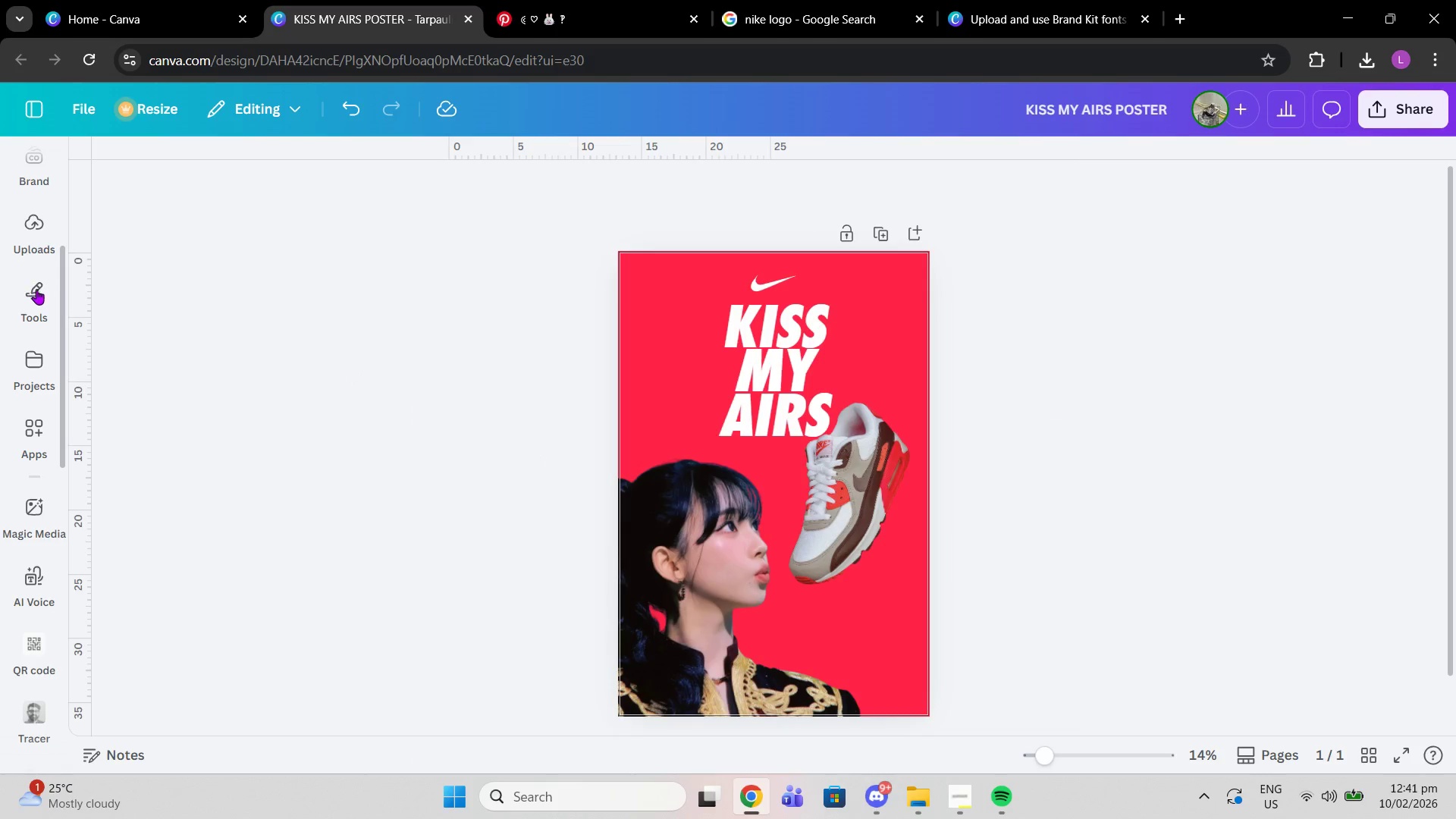 
scroll: coordinate [34, 288], scroll_direction: up, amount: 2.0
 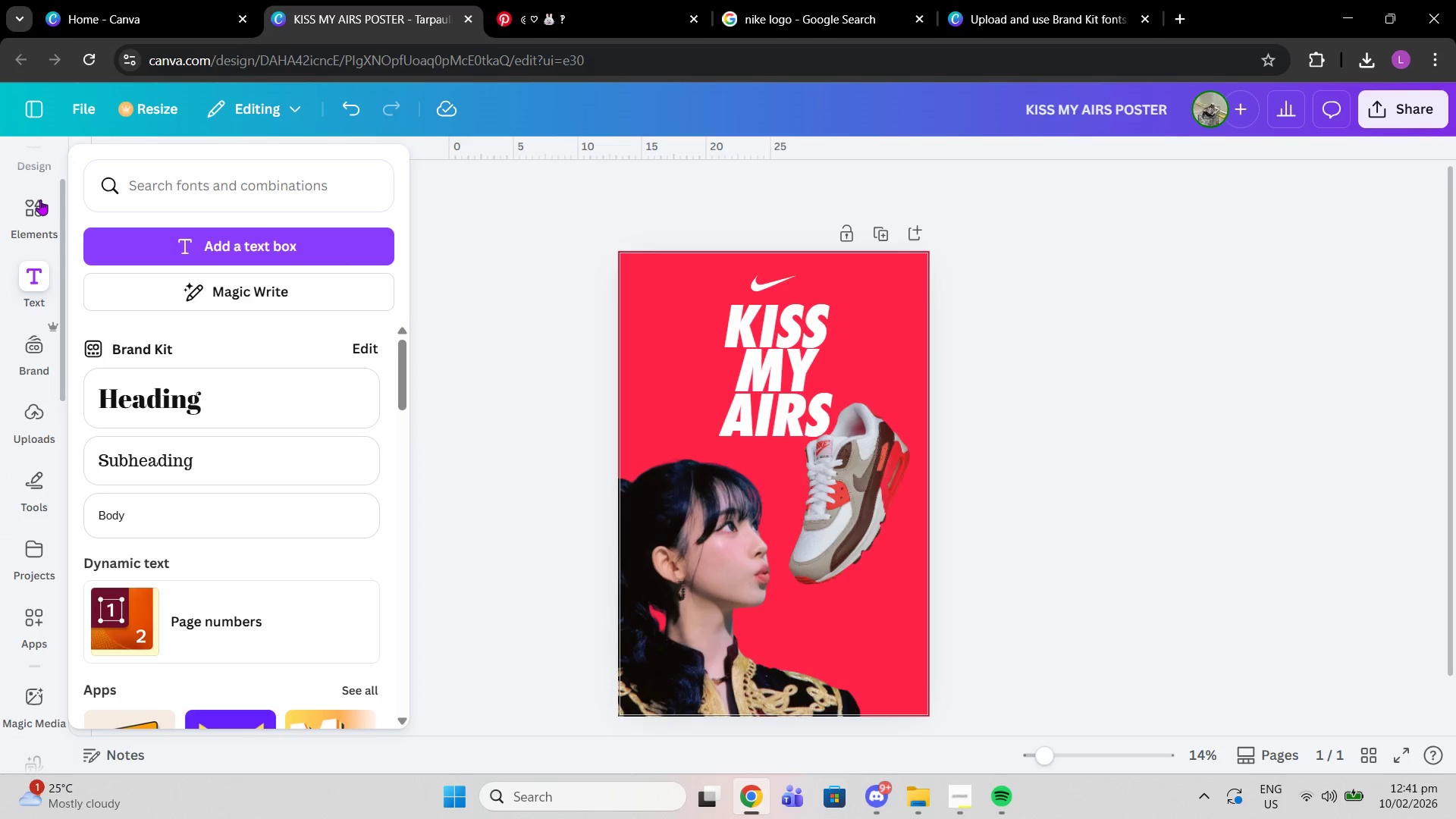 
left_click([40, 199])
 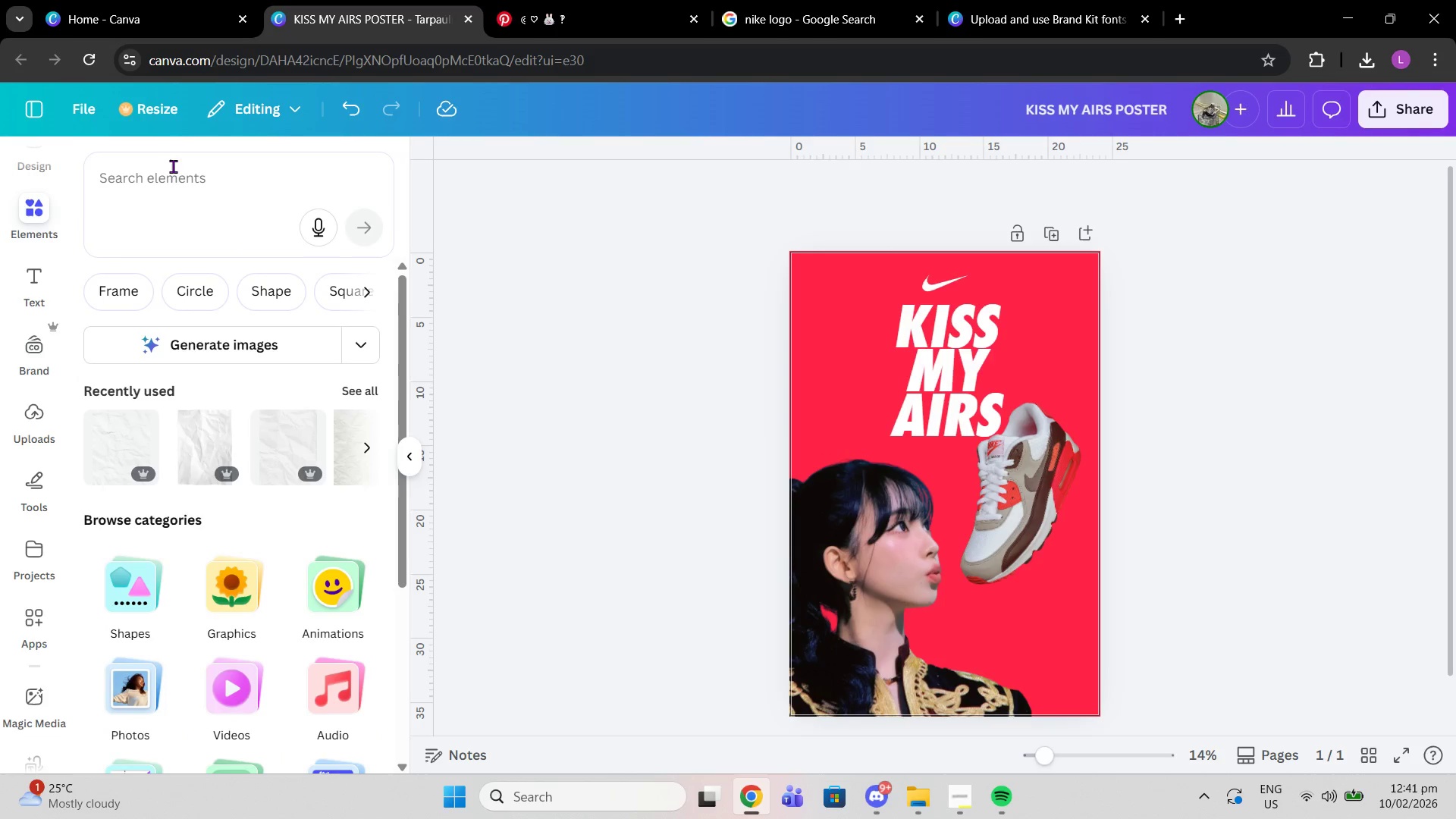 
left_click([173, 166])
 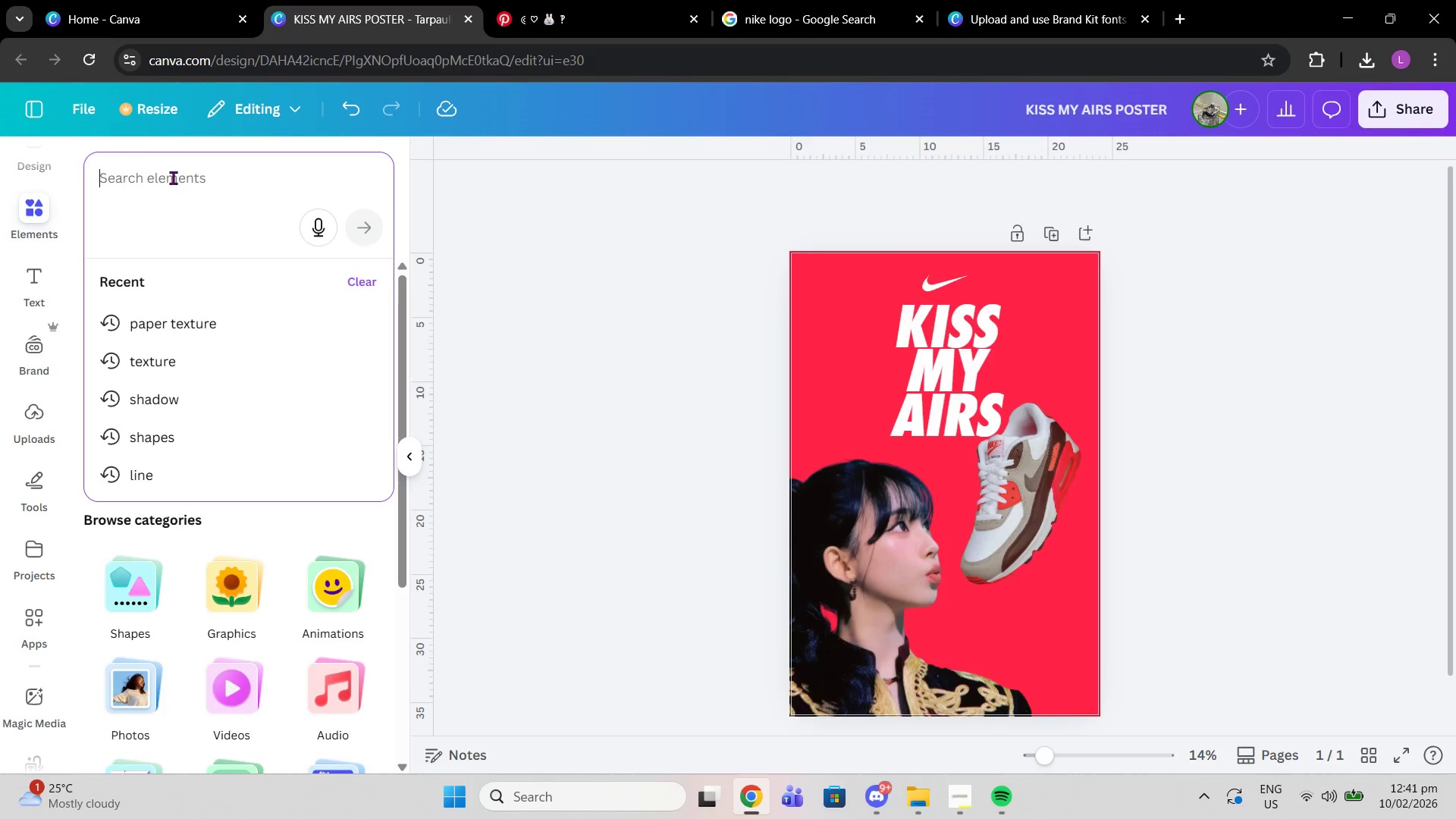 
type(textuyre)
key(Backspace)
key(Backspace)
key(Backspace)
type(re paper)
 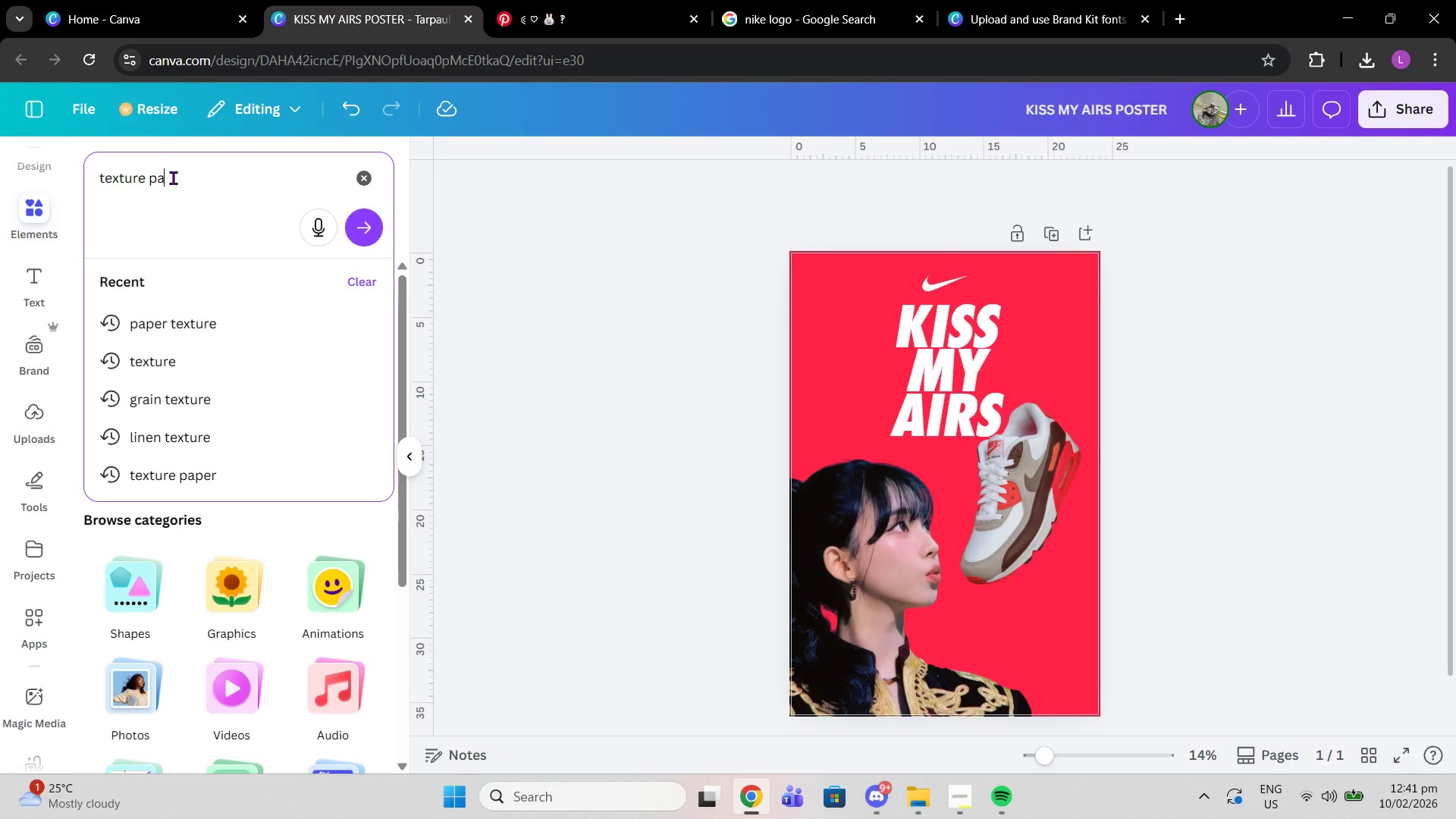 
key(Enter)
 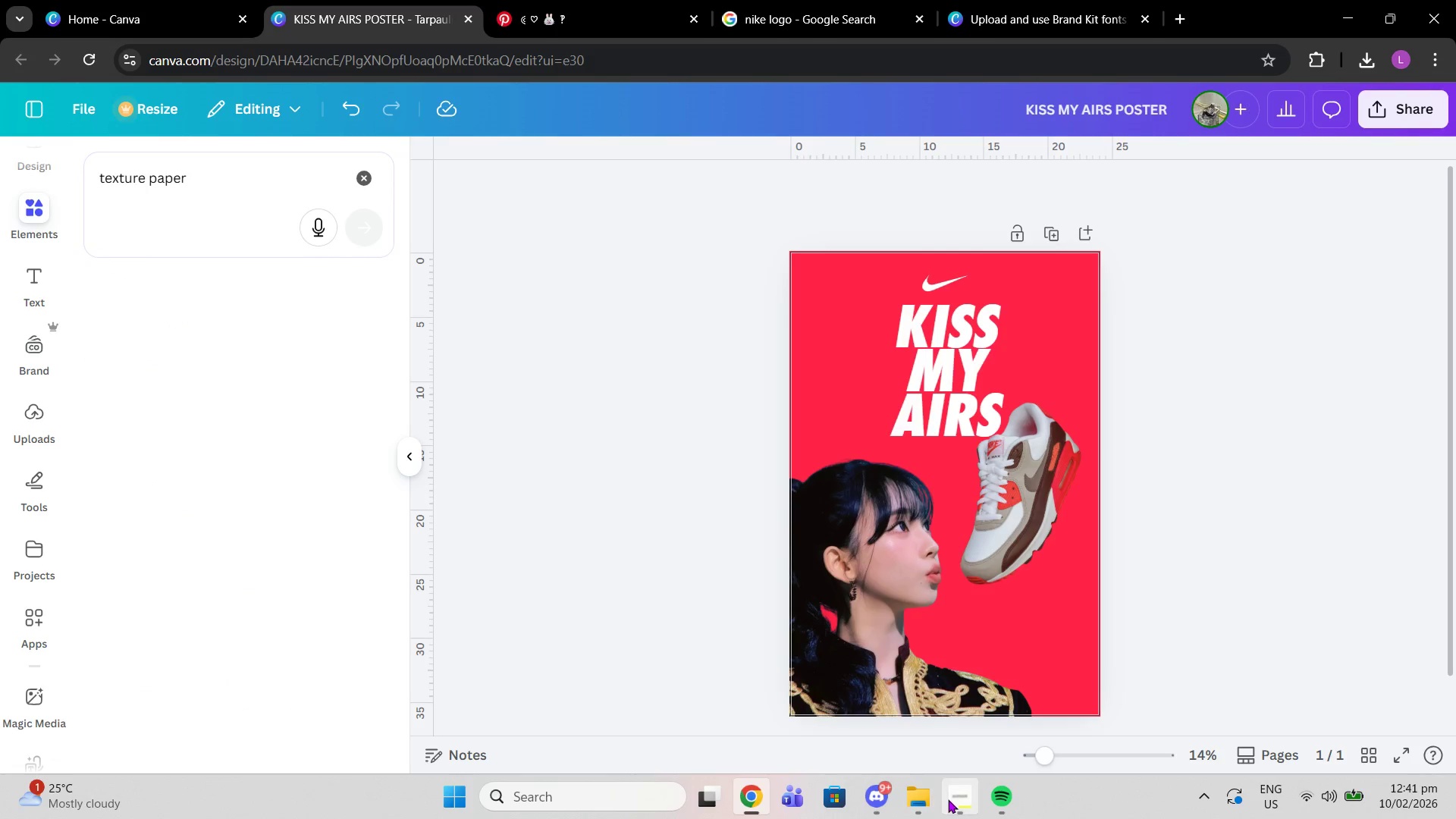 
left_click([948, 799])